 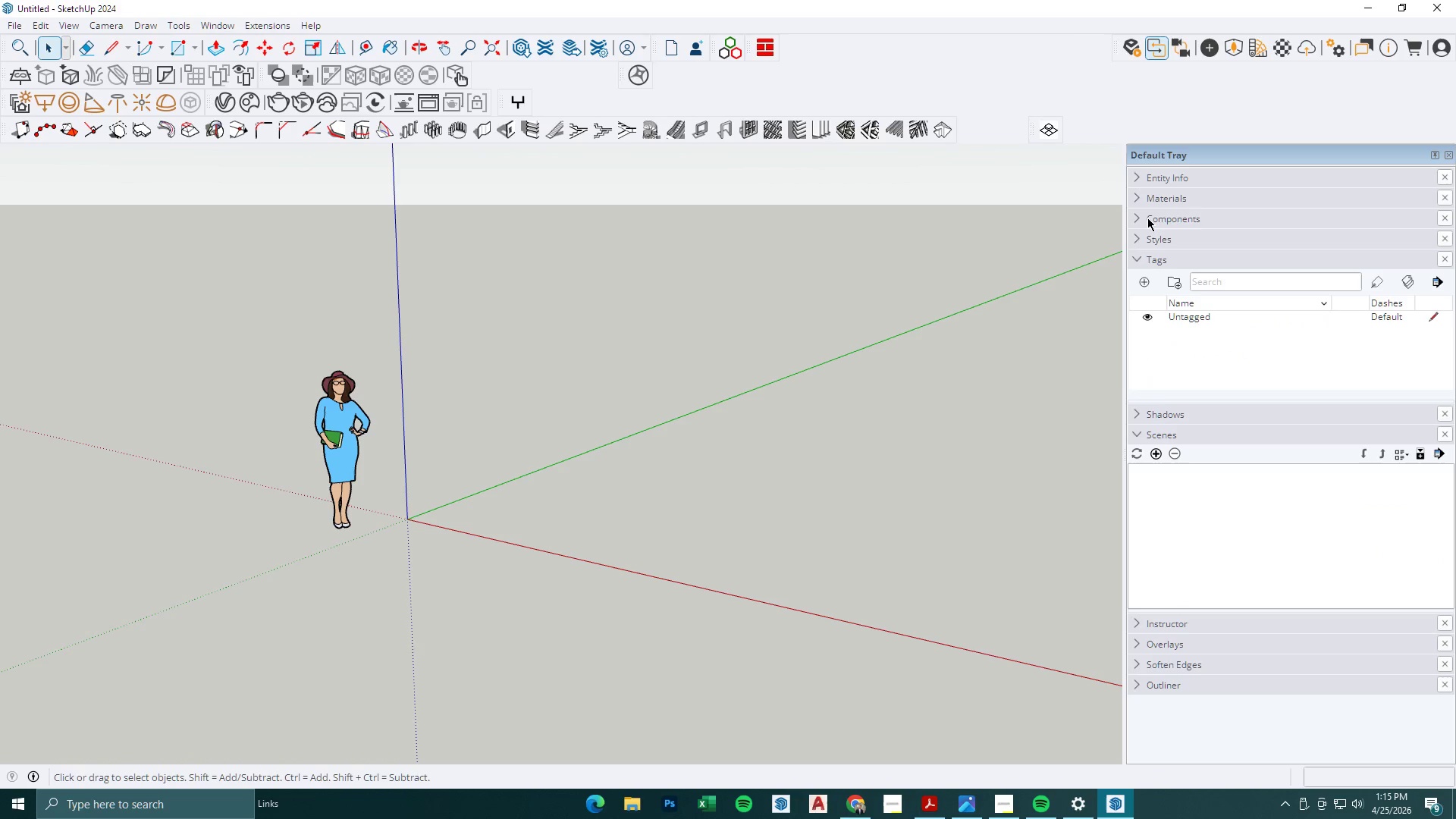 
double_click([1155, 239])
 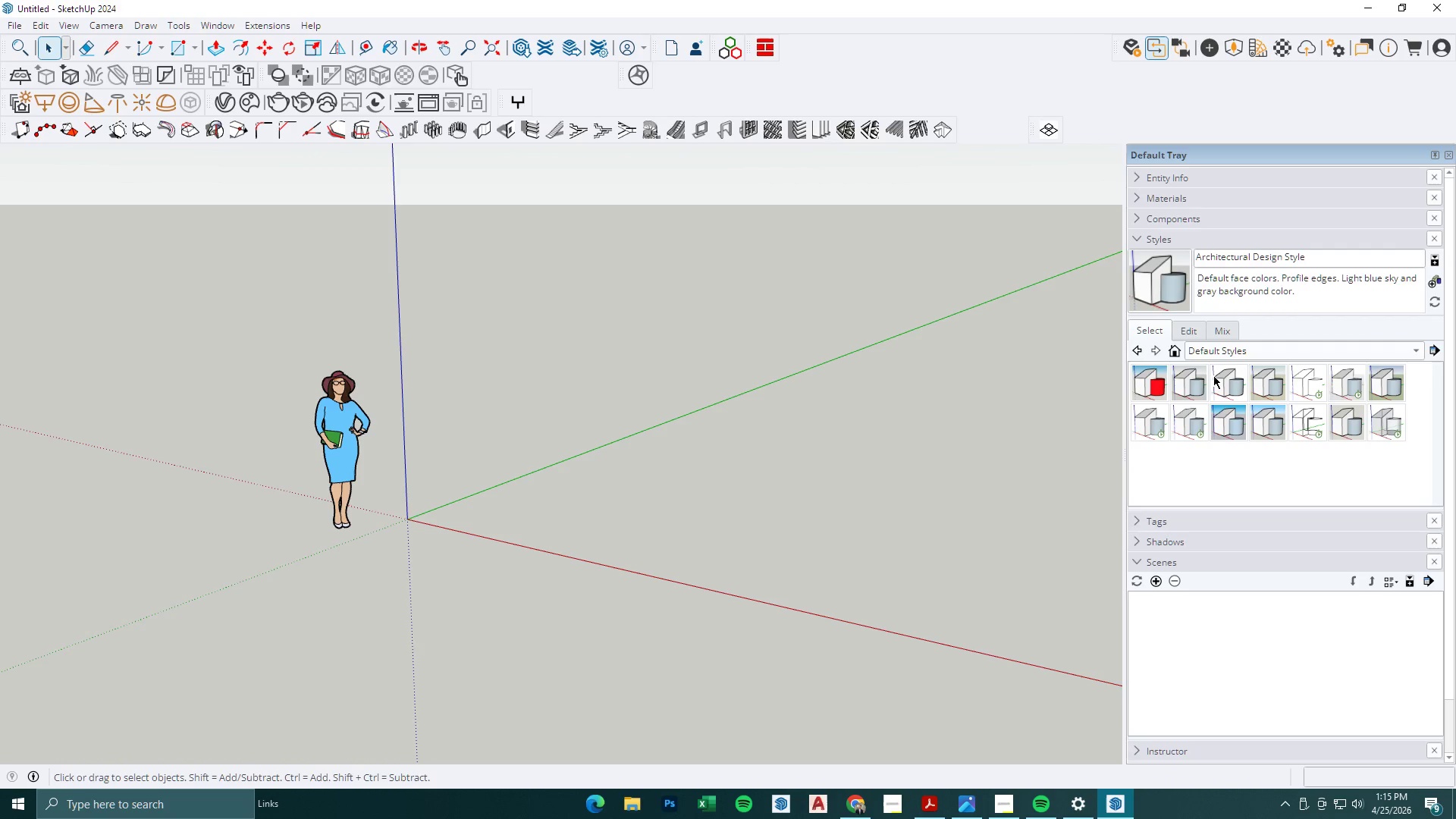 
left_click([1191, 423])
 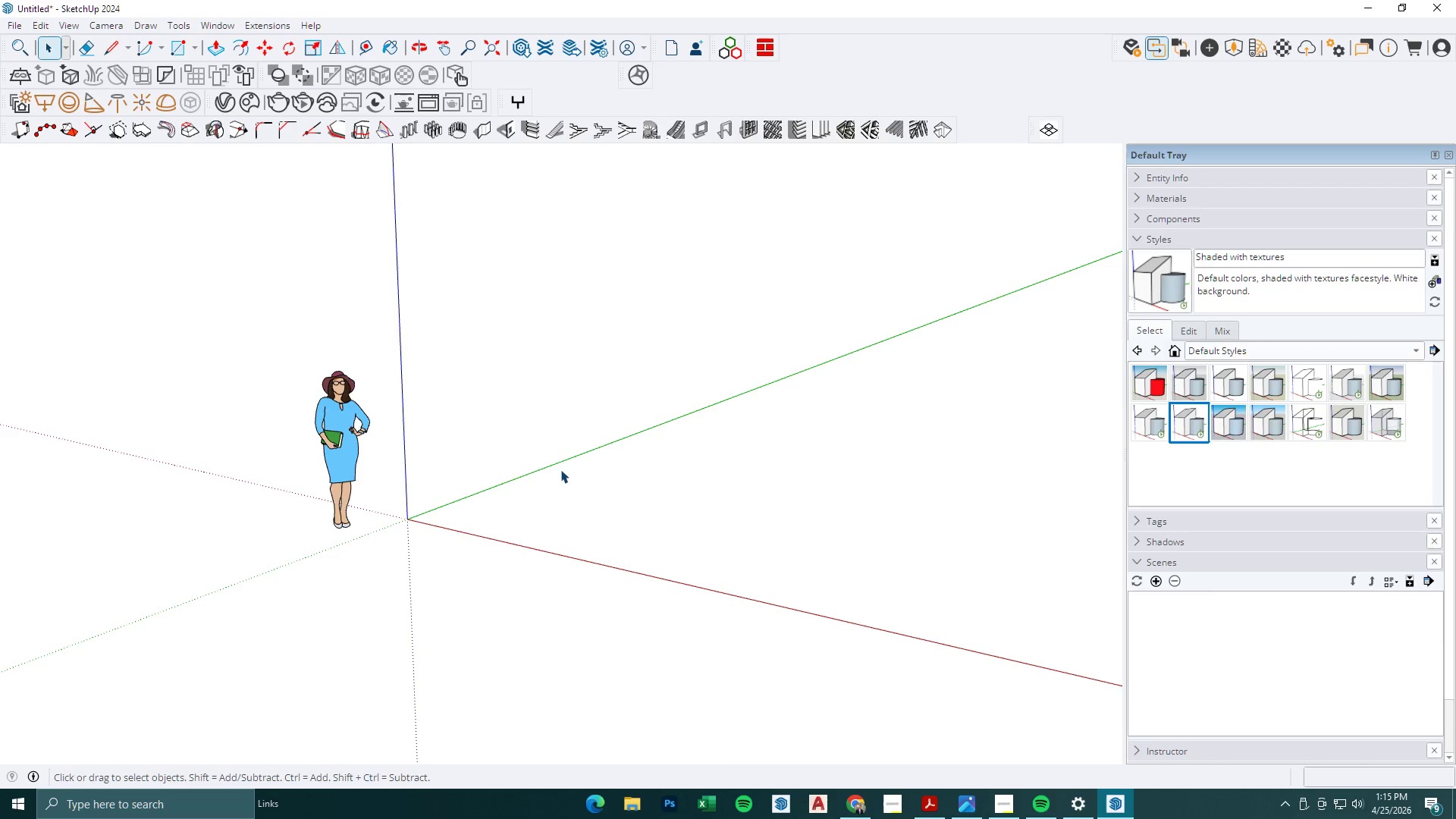 
scroll: coordinate [633, 529], scroll_direction: down, amount: 8.0
 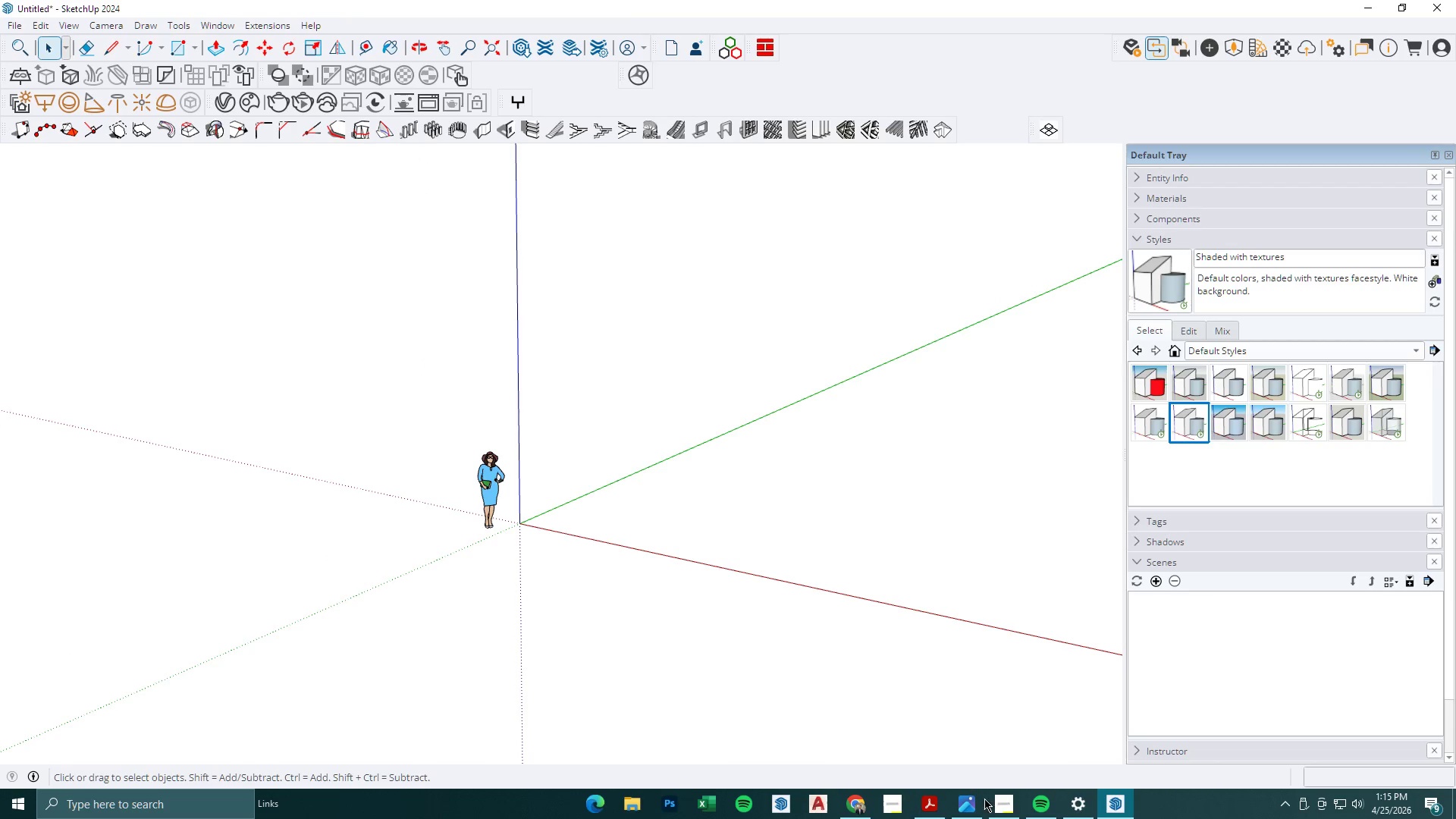 
left_click([1009, 804])